 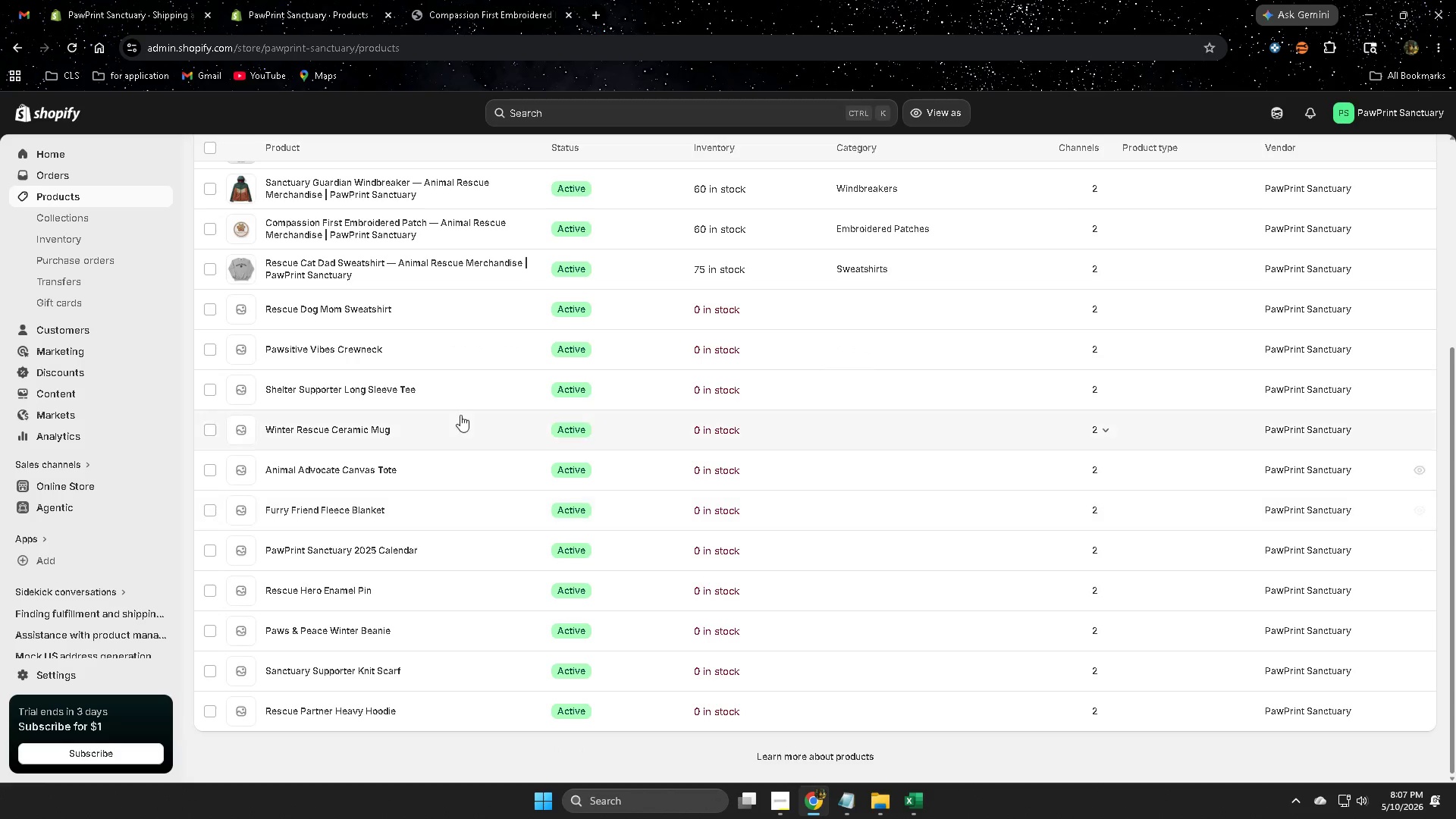 
left_click([444, 312])
 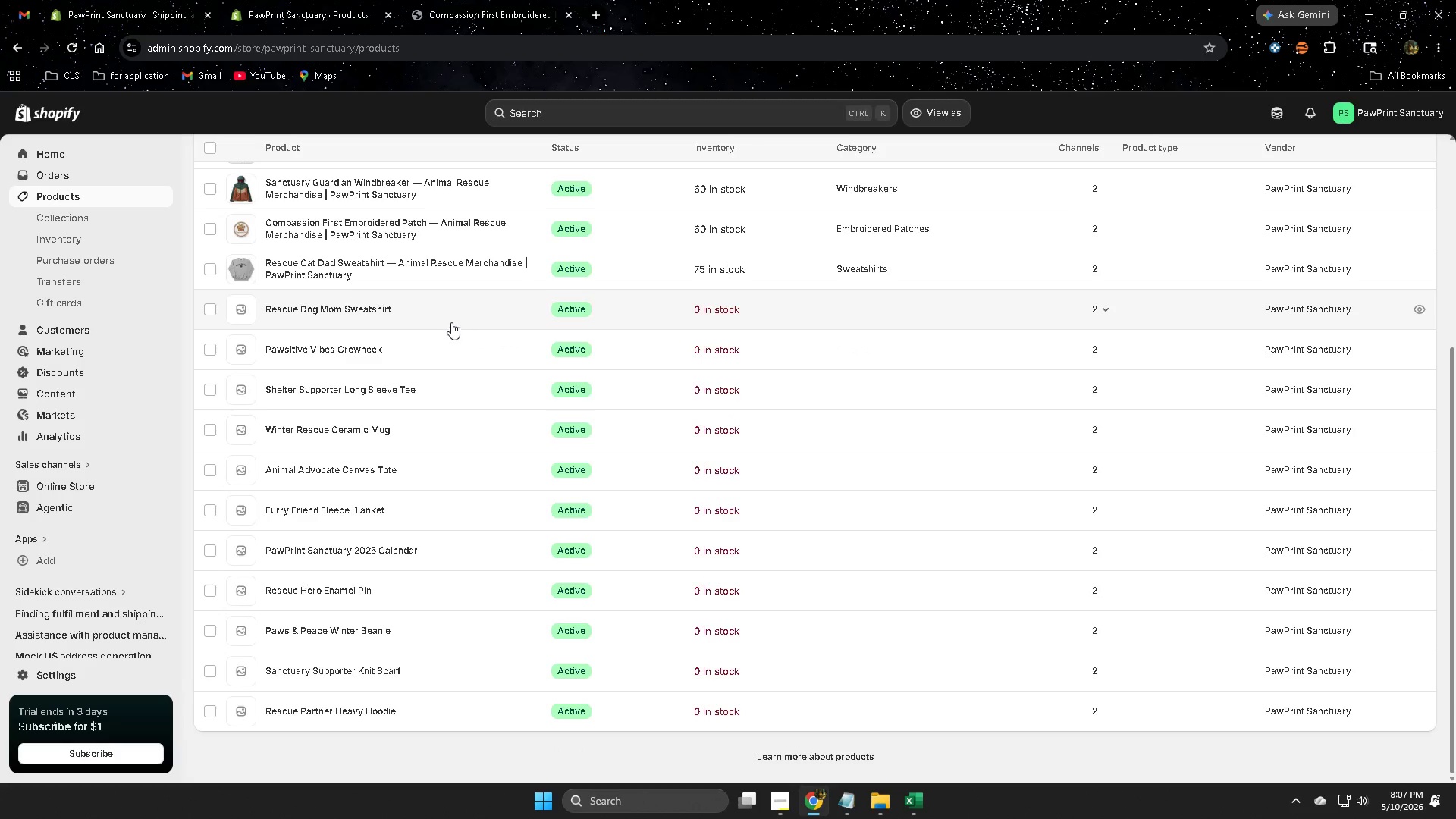 
mouse_move([476, 331])
 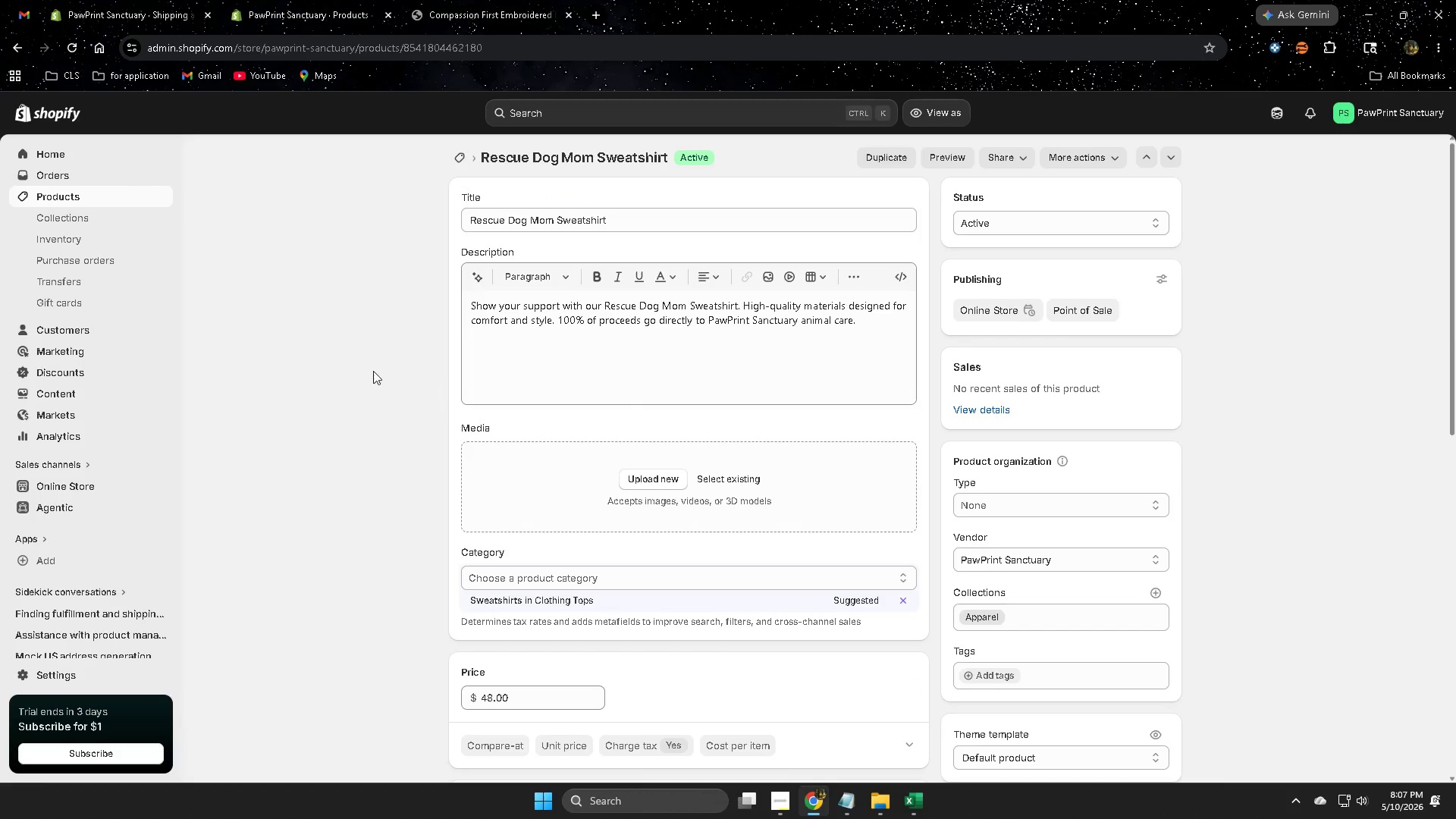 
scroll: coordinate [370, 369], scroll_direction: down, amount: 5.0
 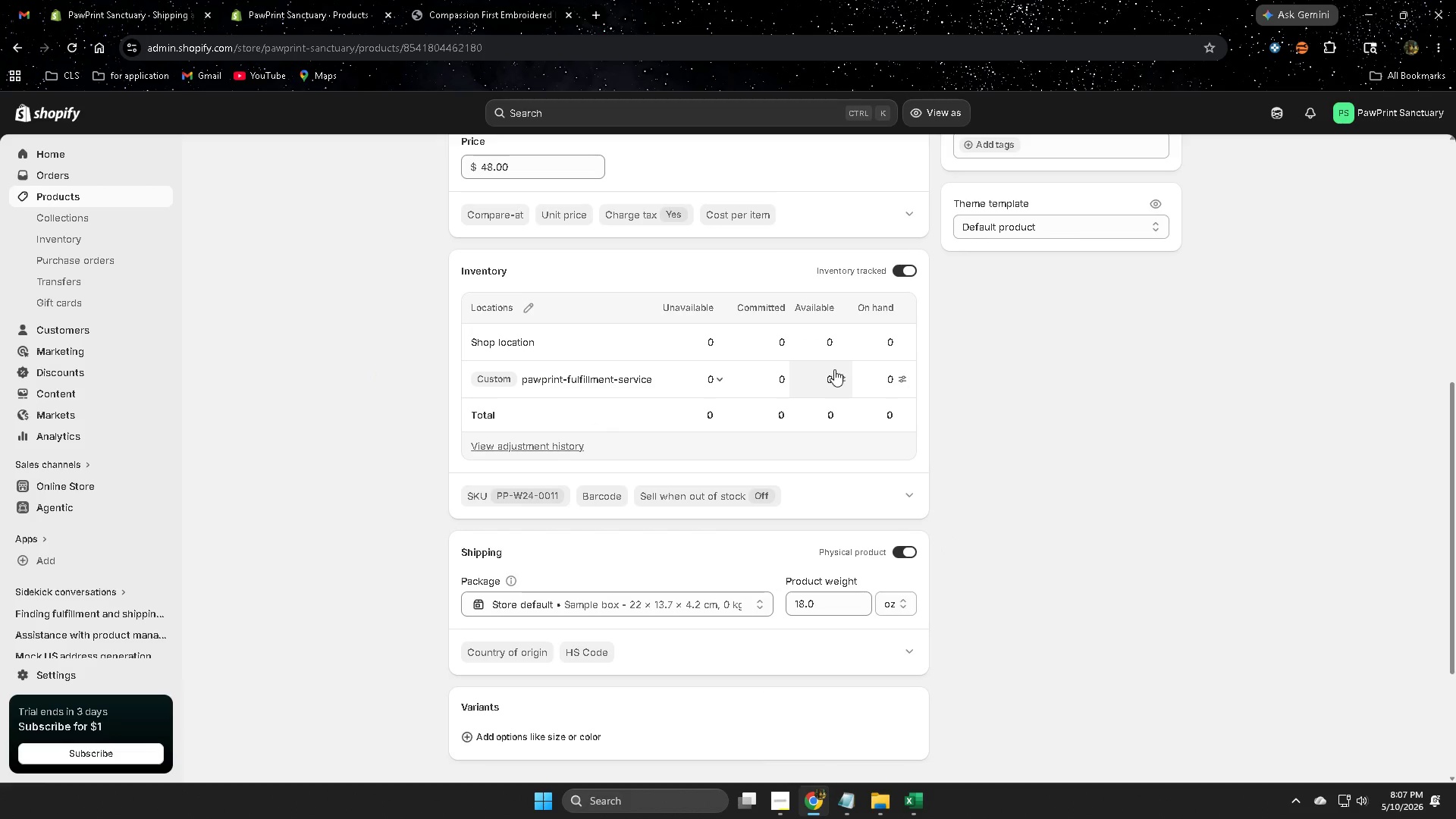 
mouse_move([842, 344])
 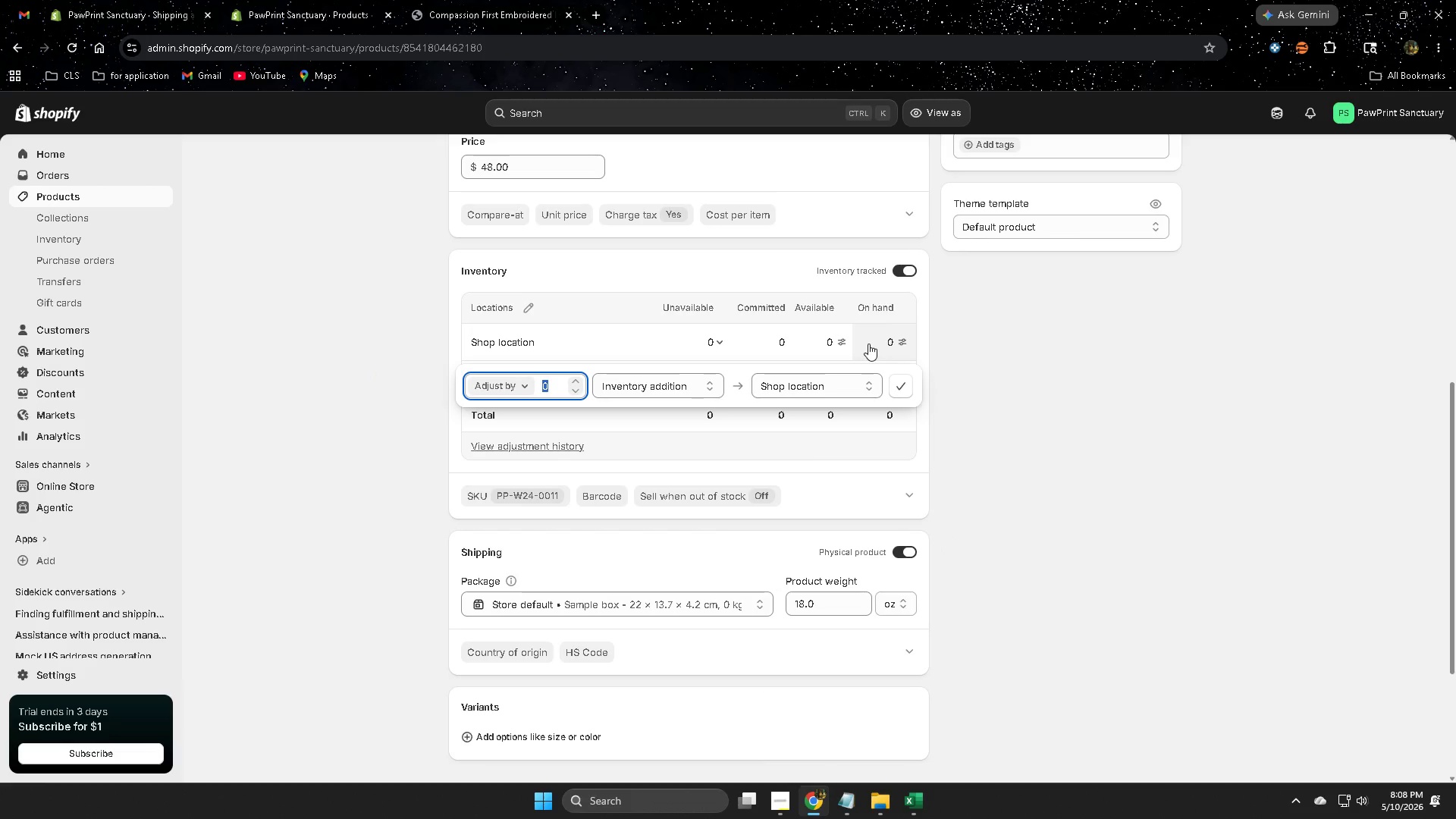 
key(Numpad6)
 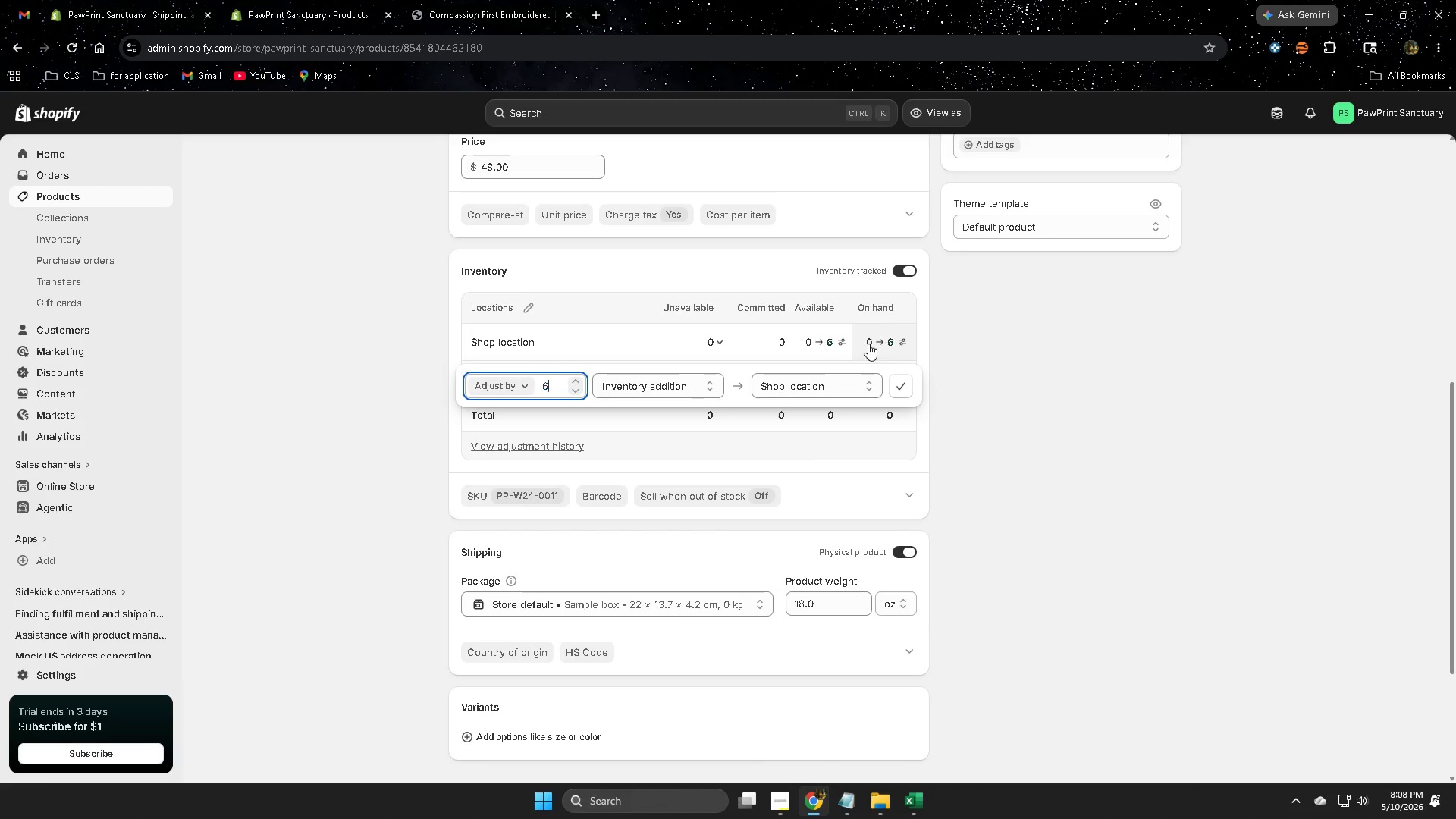 
key(Numpad0)
 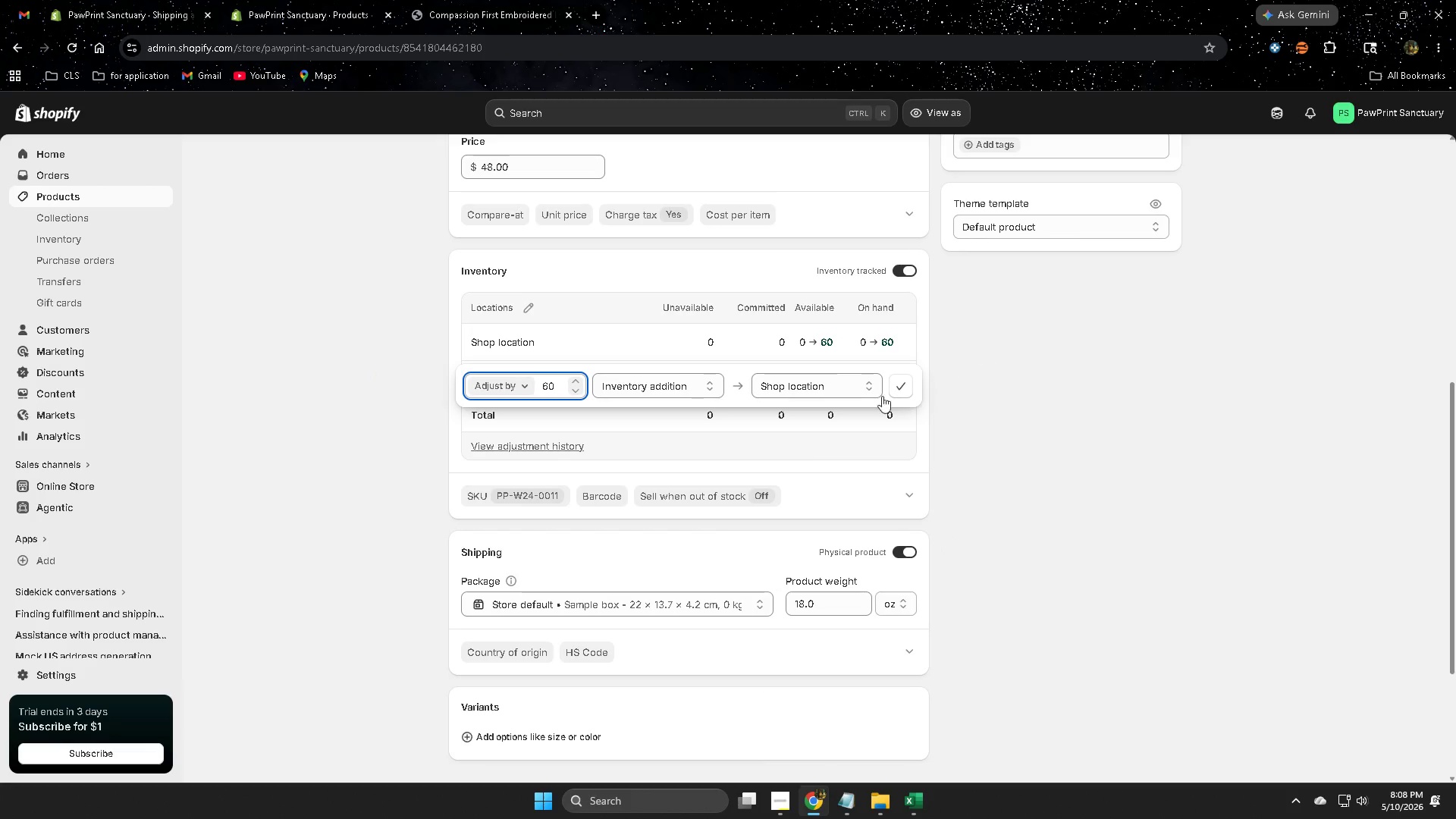 
left_click([906, 385])
 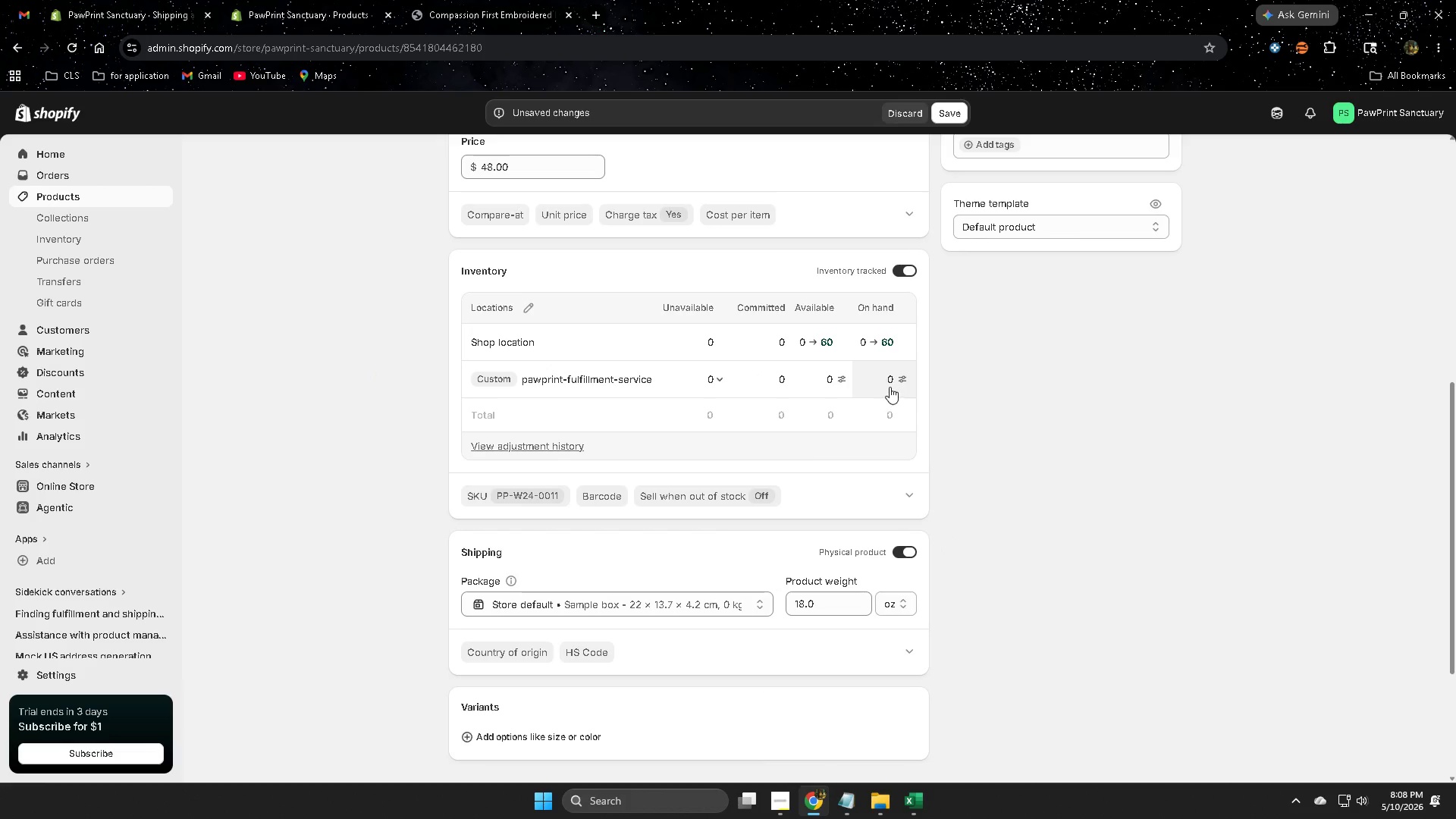 
left_click([890, 381])
 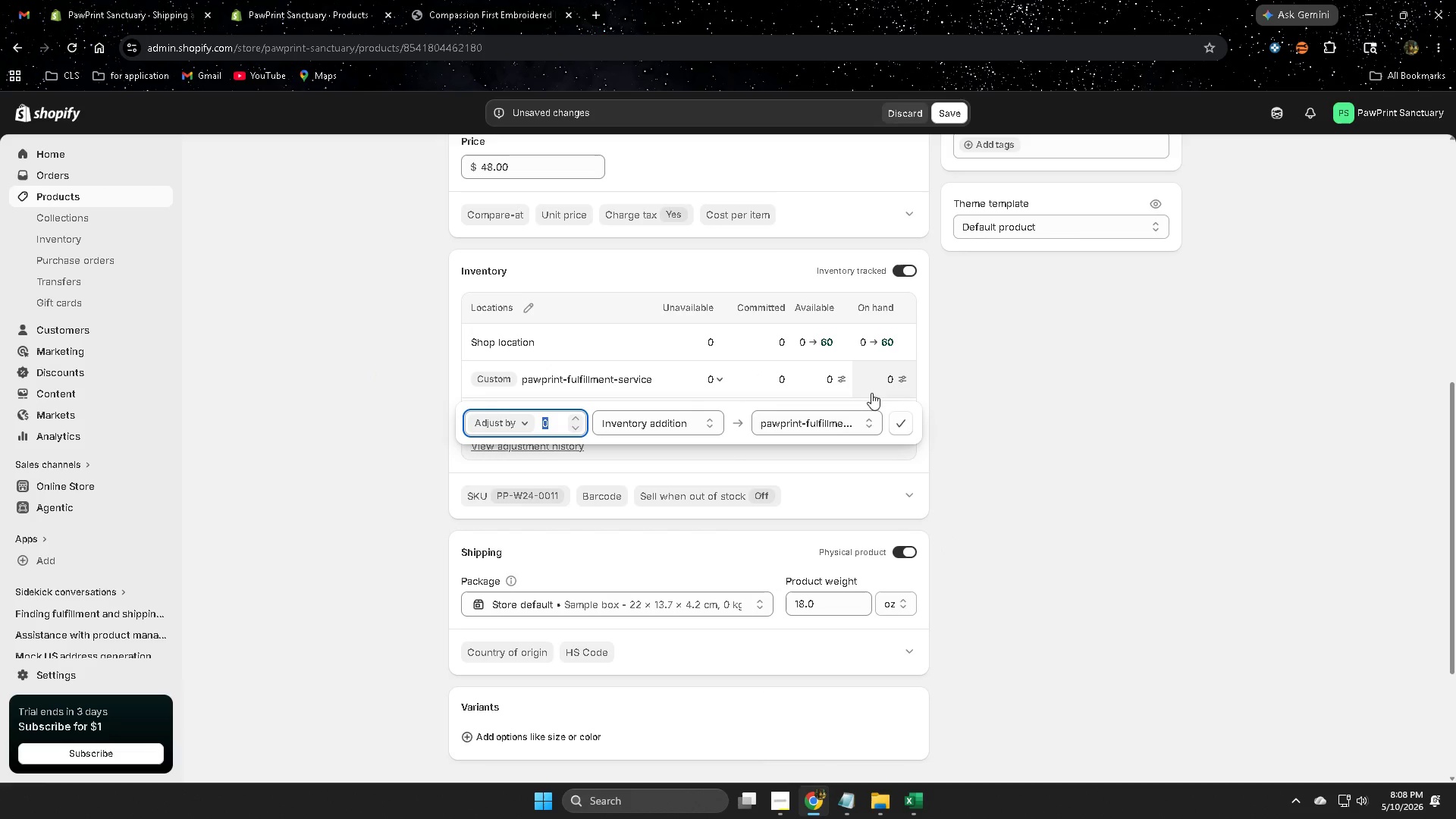 
key(Numpad0)
 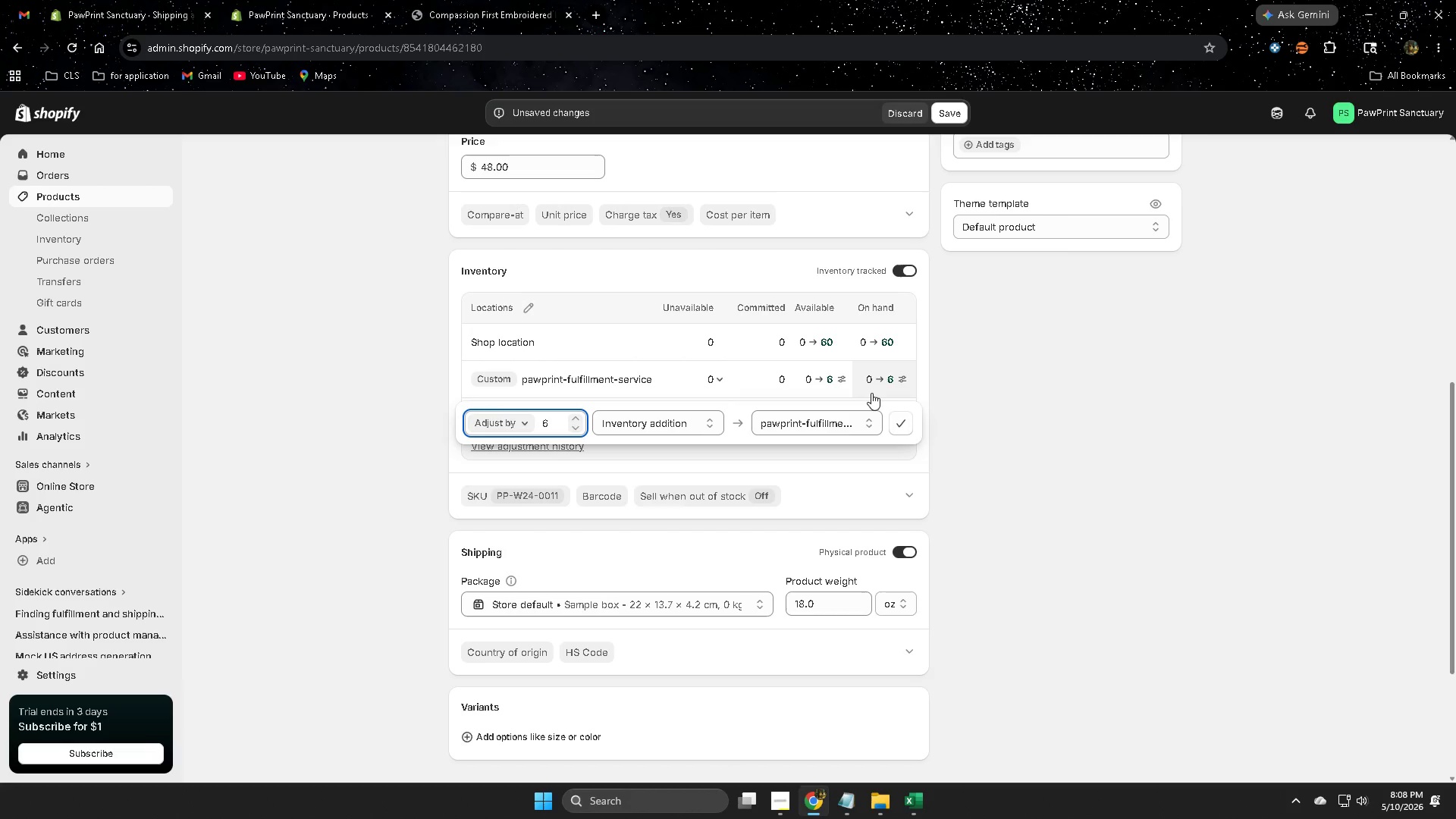 
key(Numpad6)
 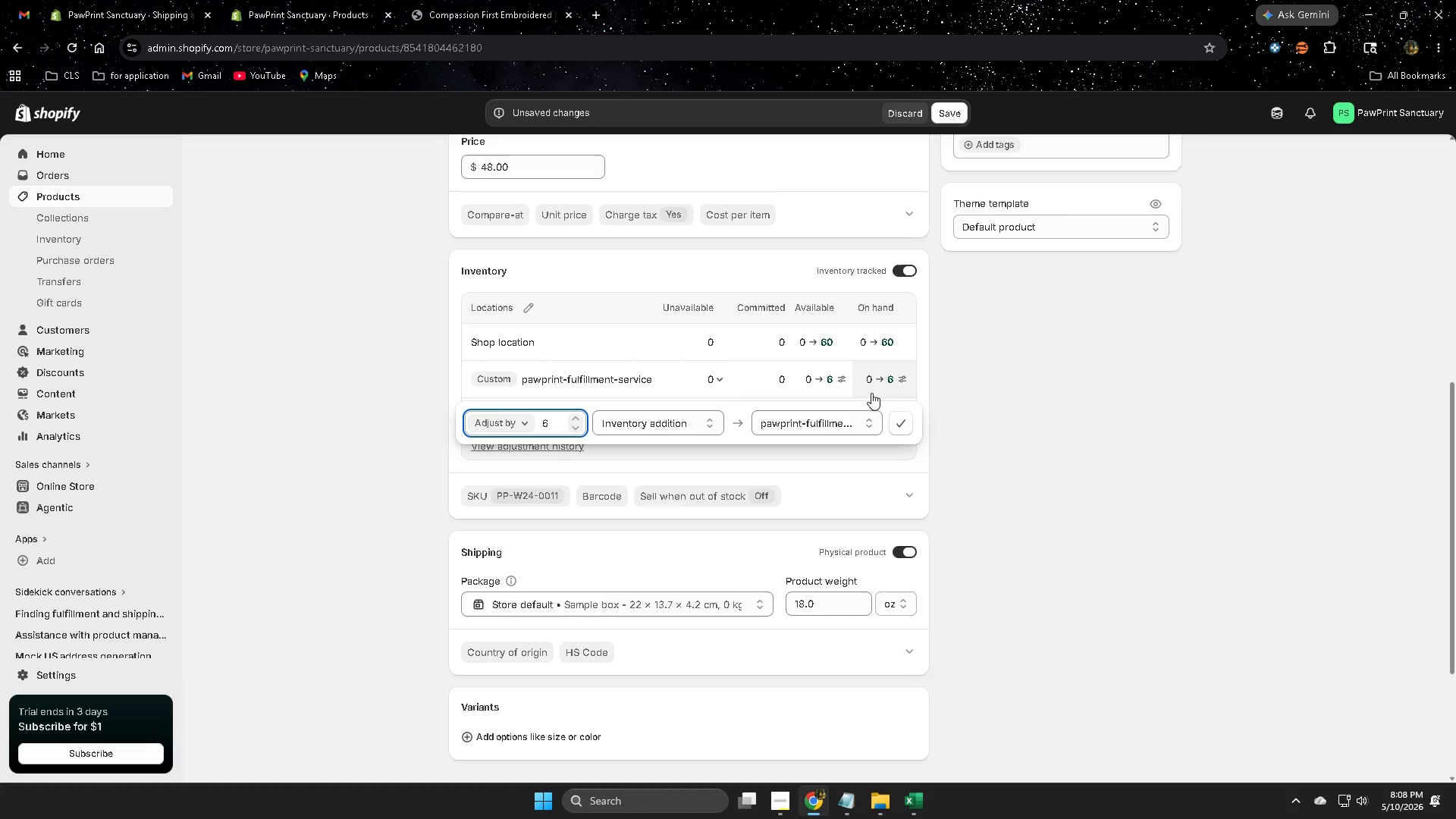 
key(Numpad0)
 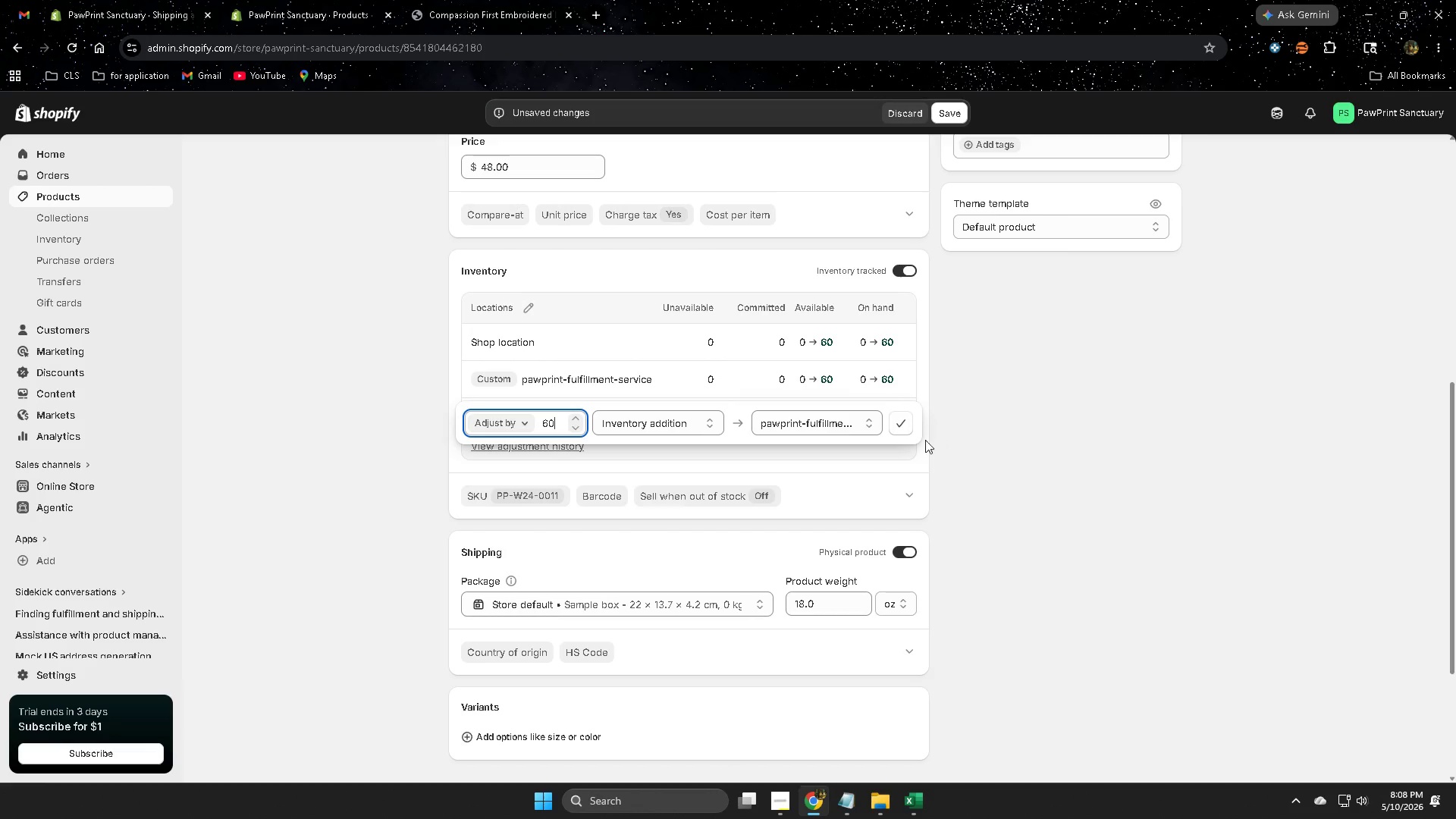 
left_click([900, 427])
 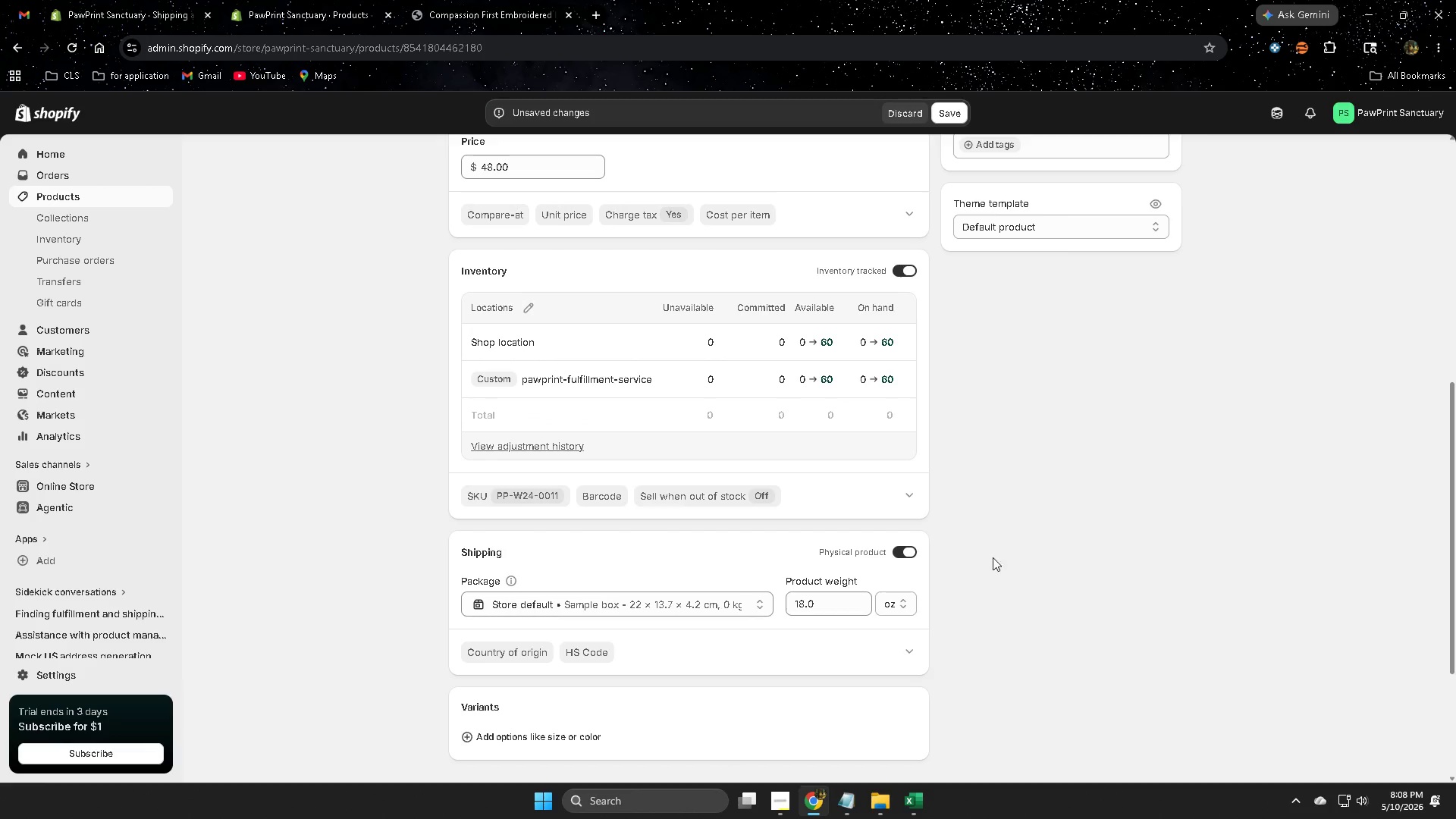 
scroll: coordinate [1120, 575], scroll_direction: down, amount: 4.0
 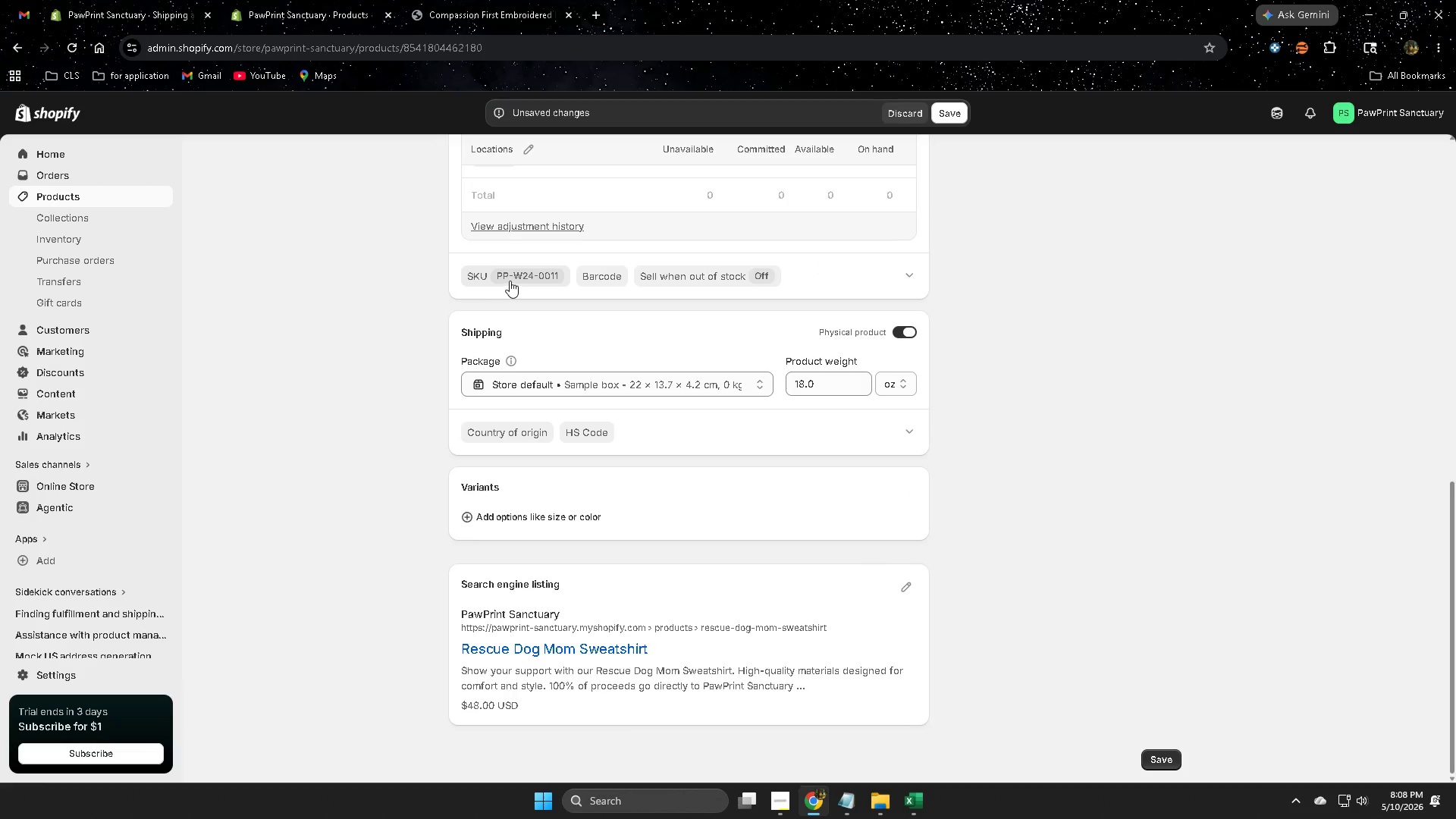 
left_click([906, 802])
 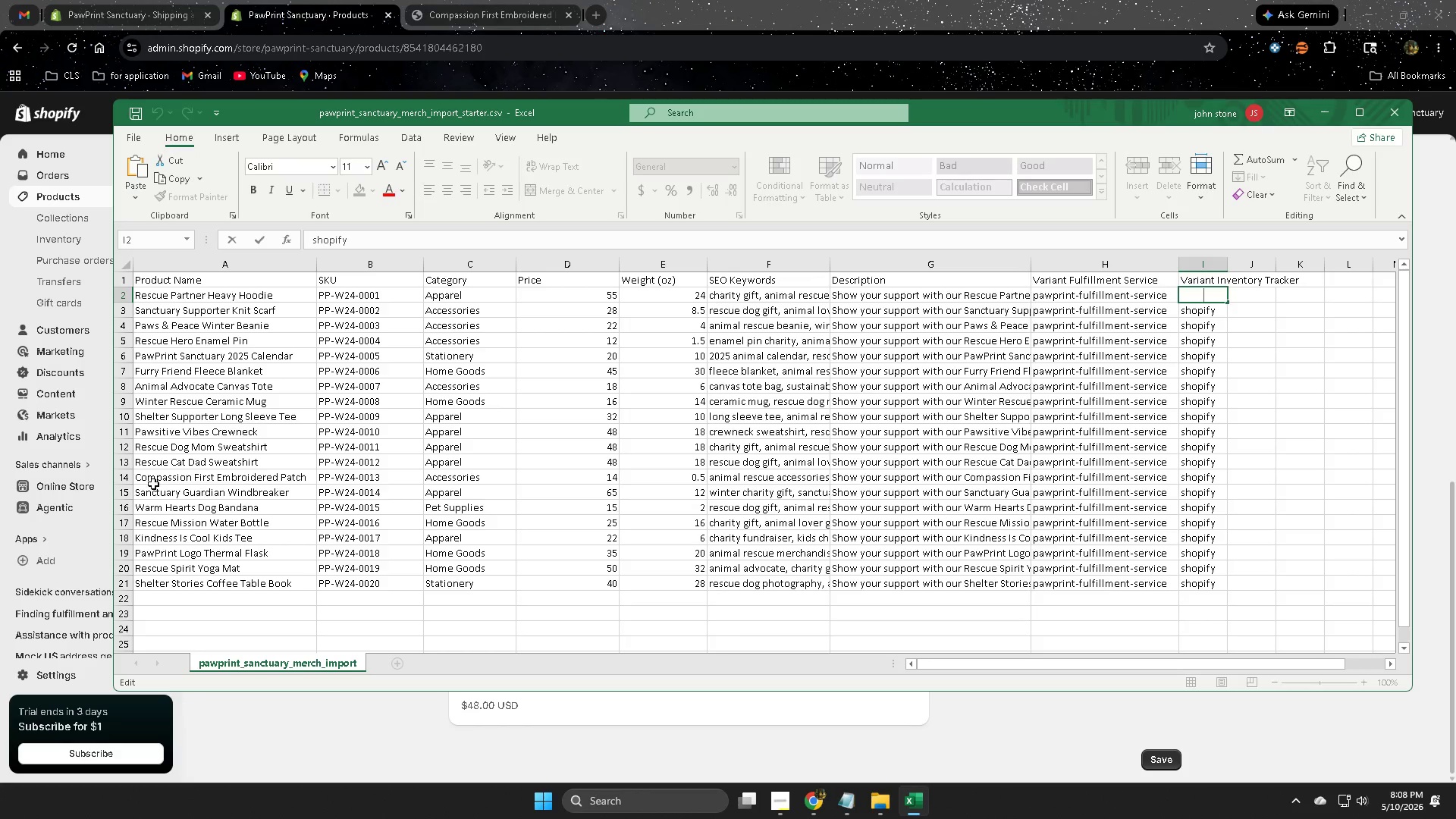 
left_click([130, 448])
 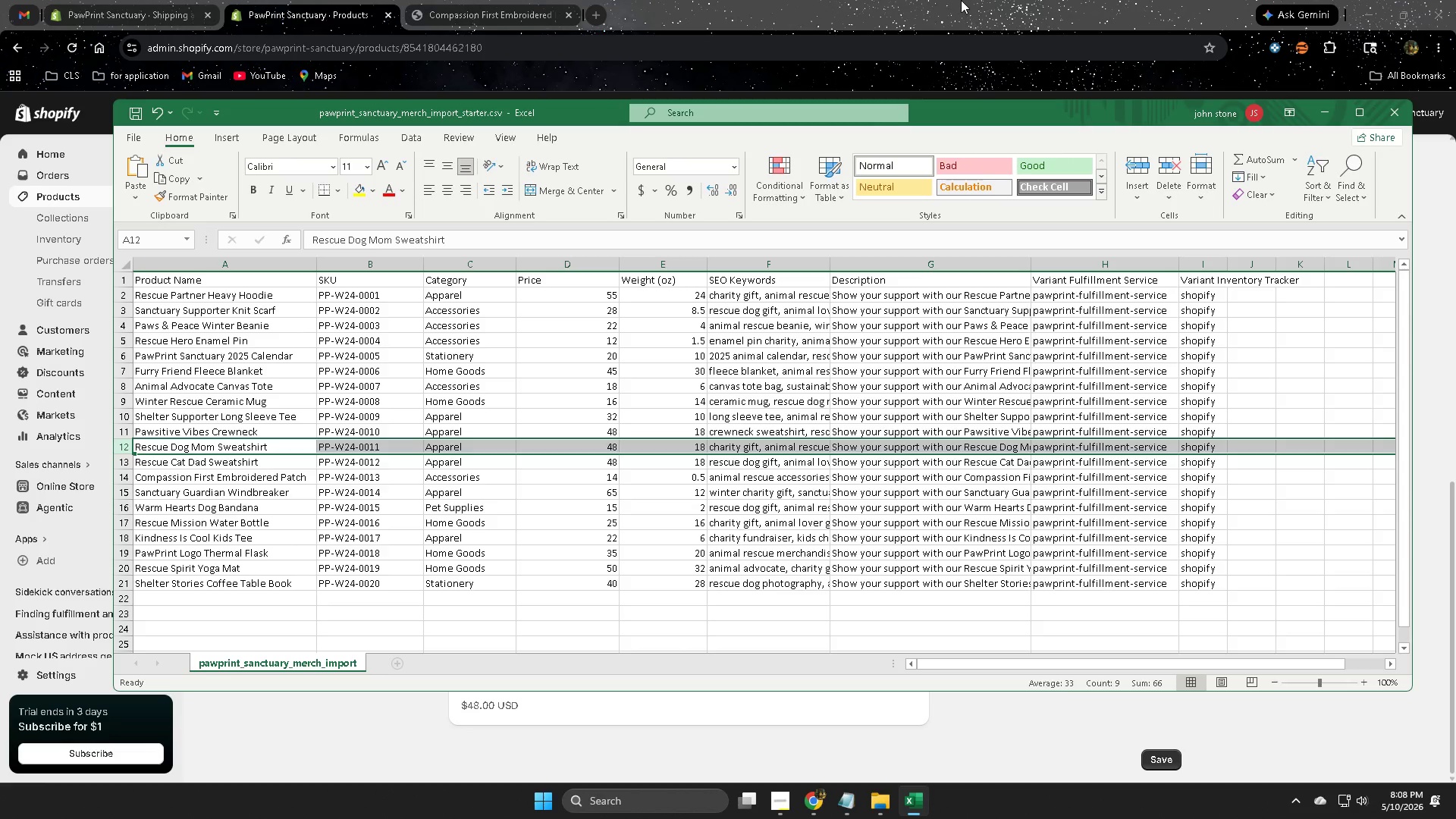 
left_click([961, 0])
 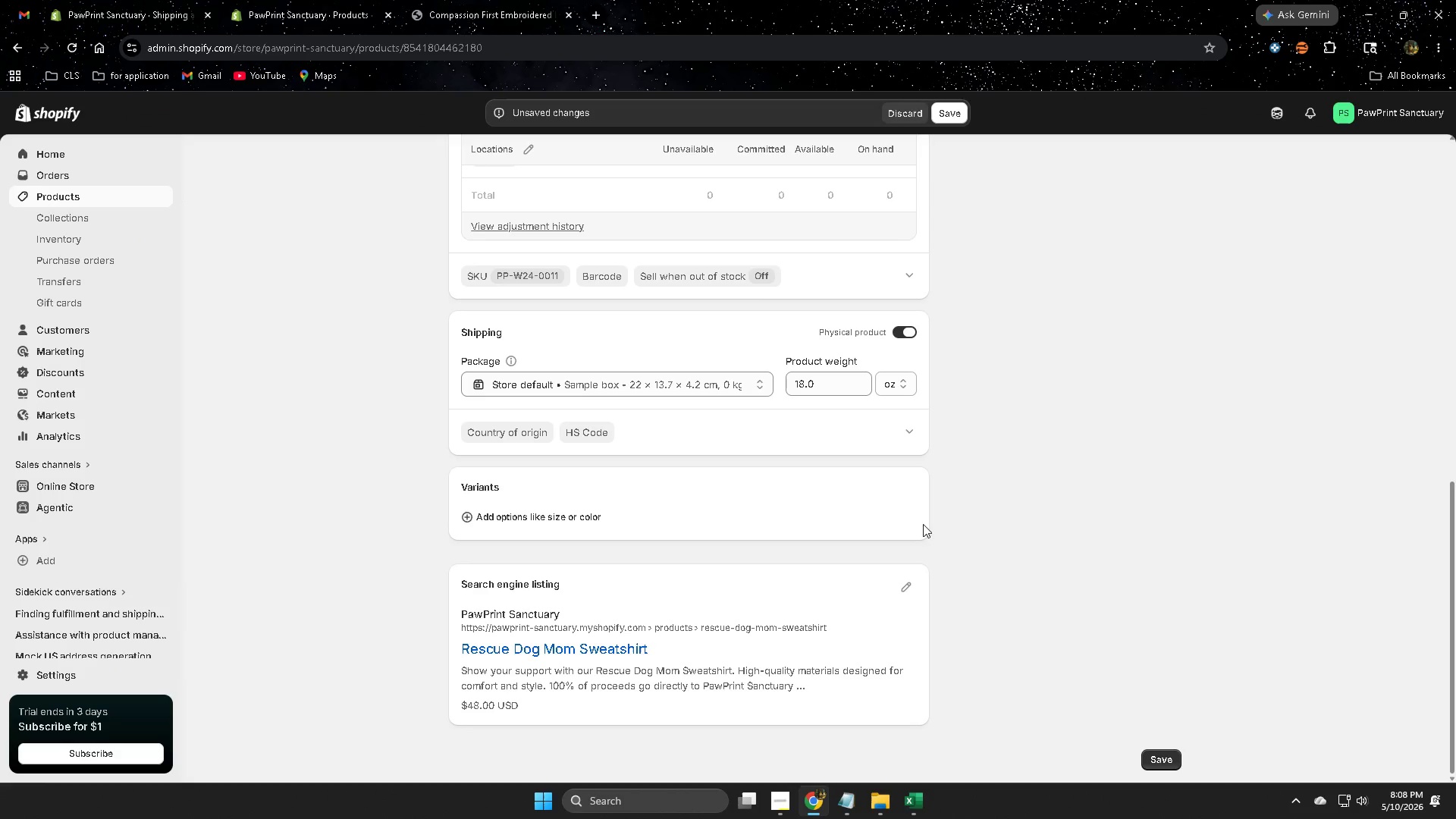 
scroll: coordinate [921, 507], scroll_direction: up, amount: 4.0
 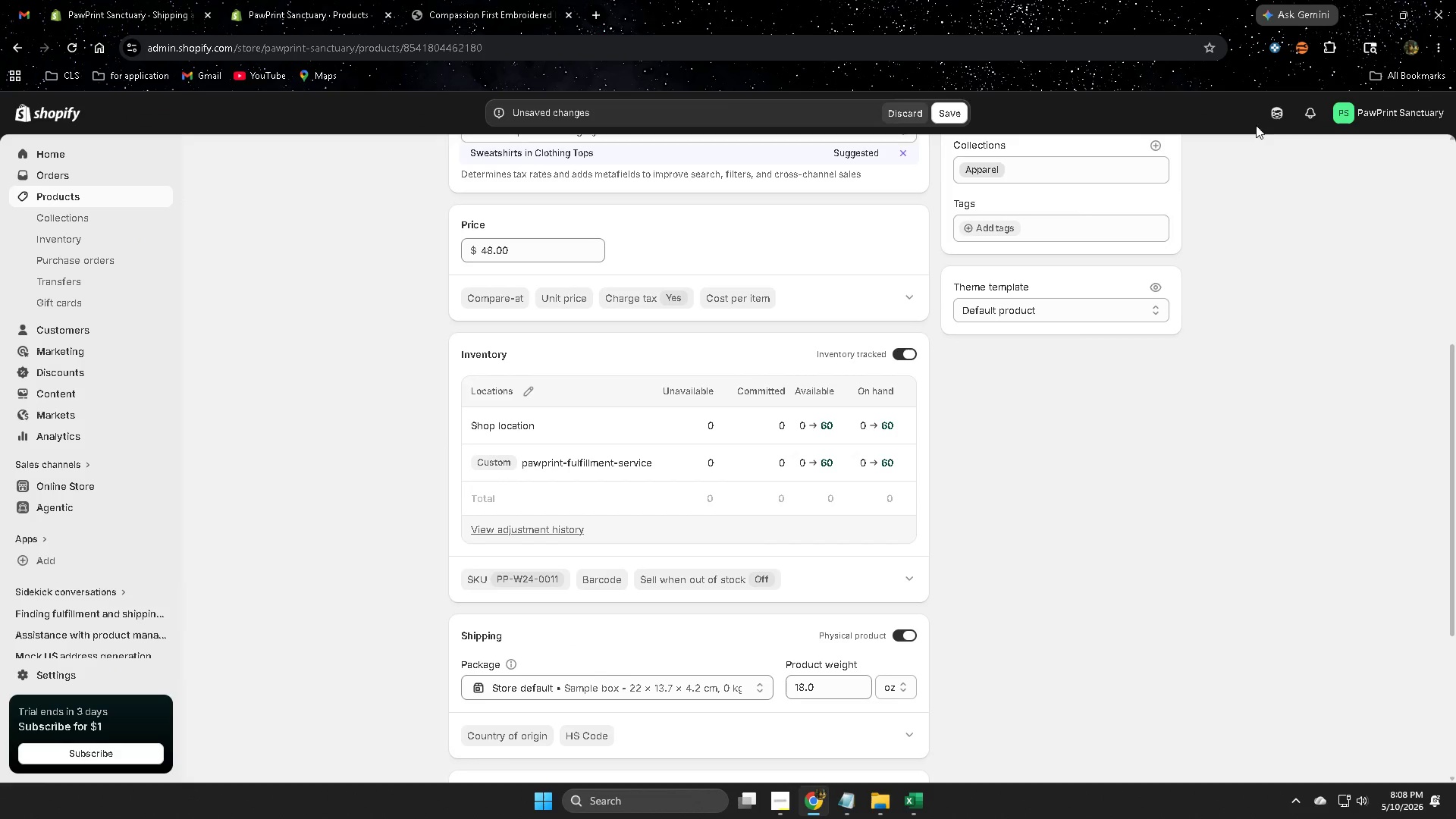 
left_click([1267, 111])
 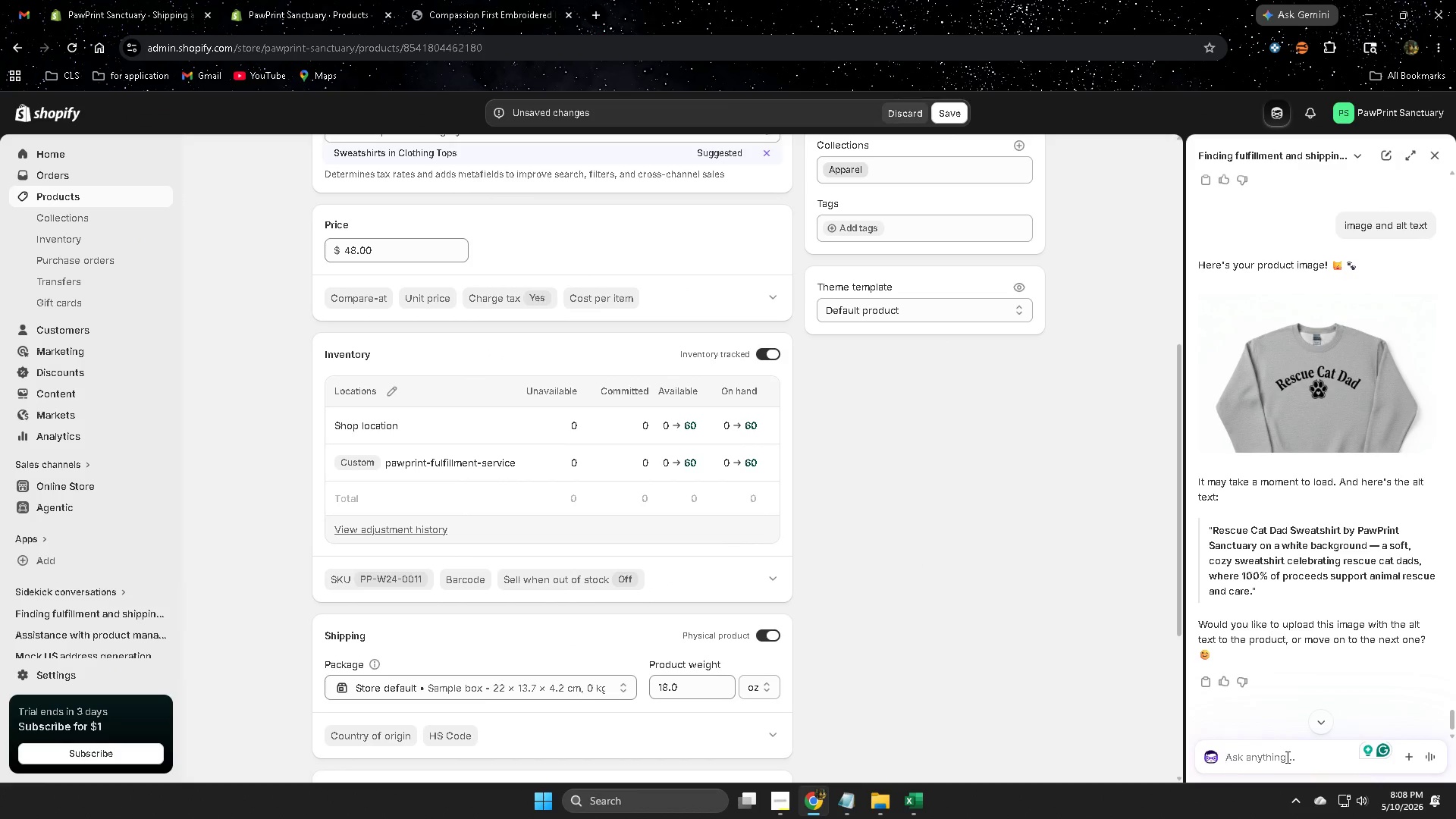 
type(next)
 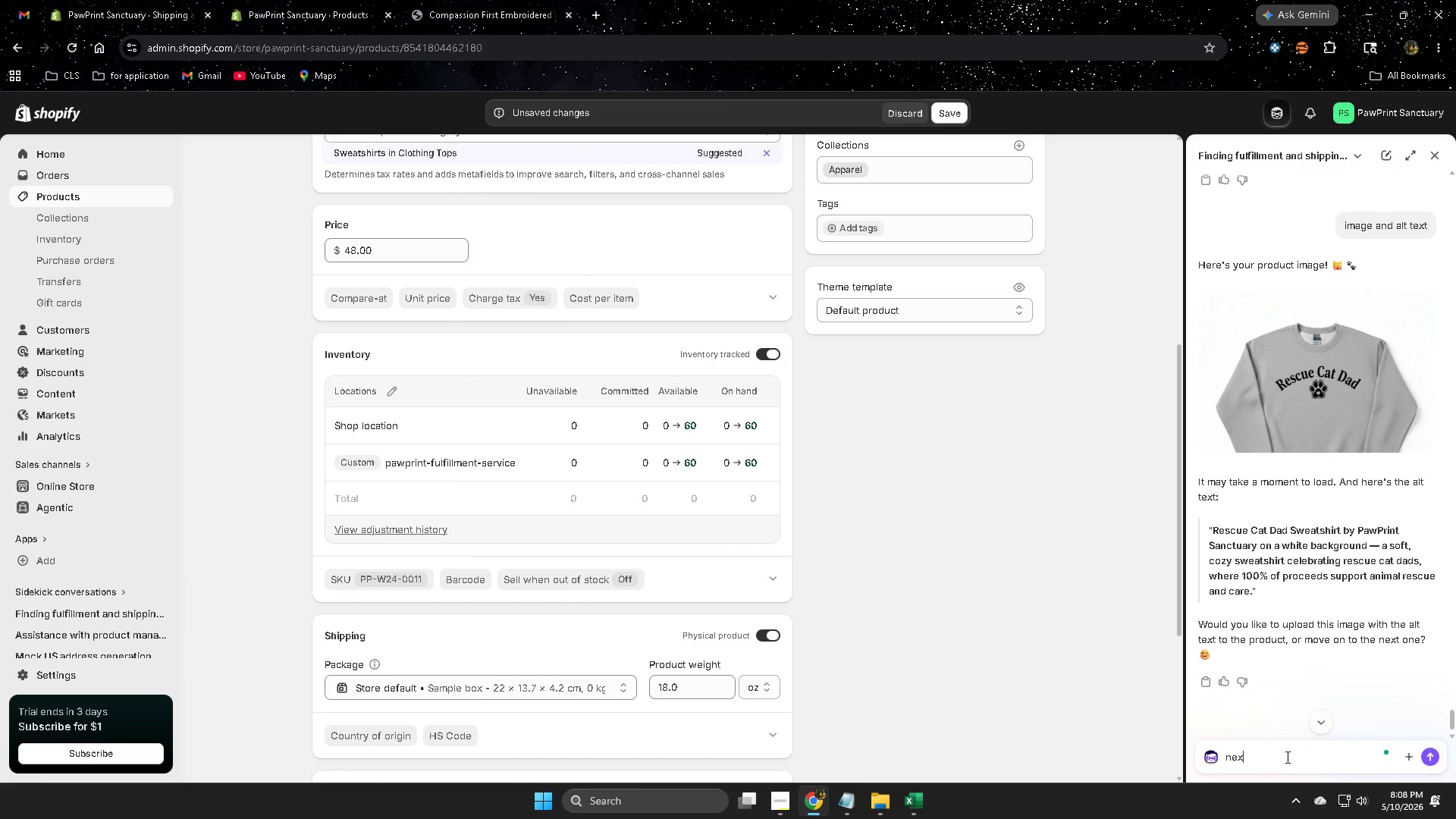 
key(Enter)
 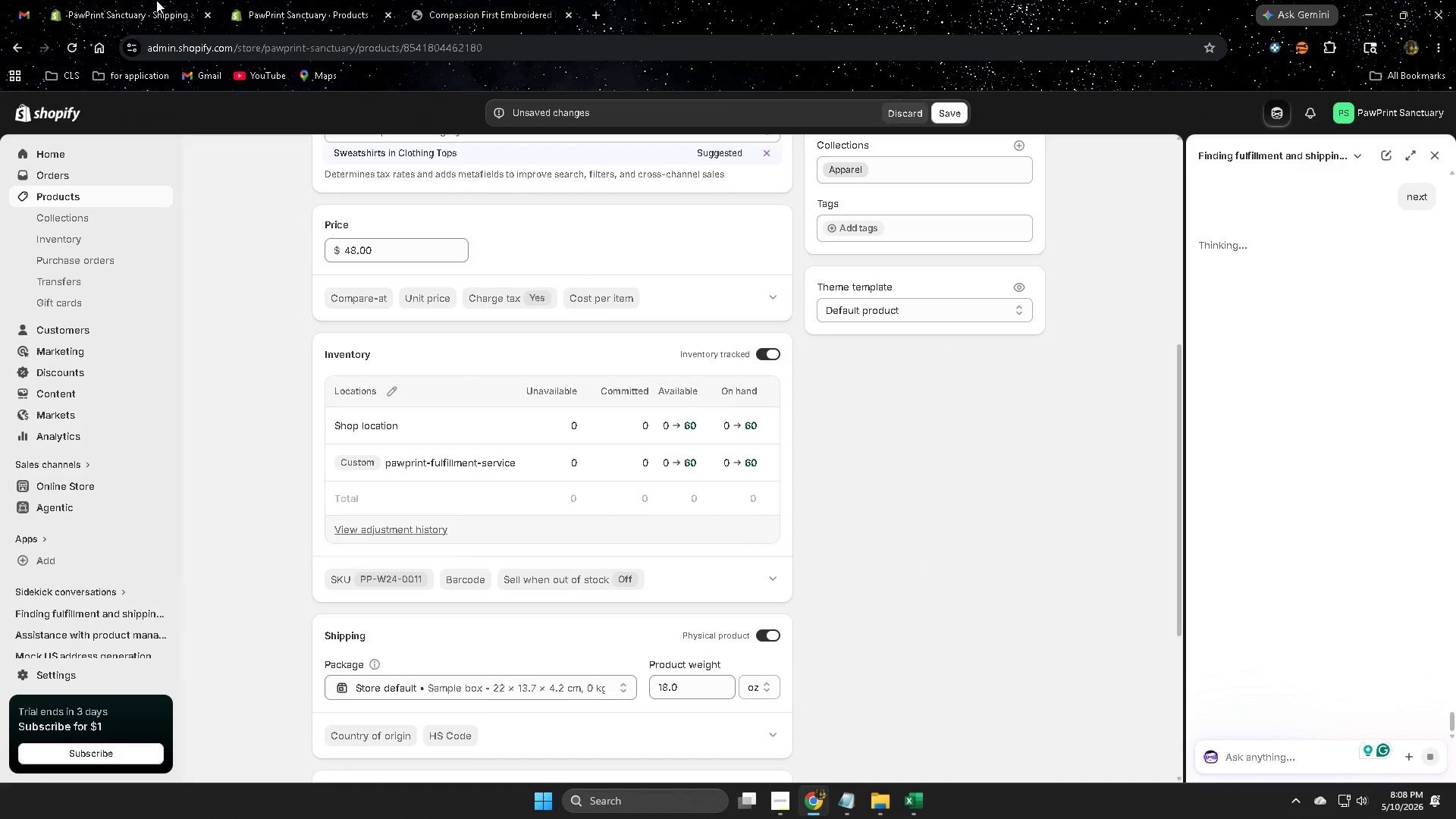 
left_click([27, 11])
 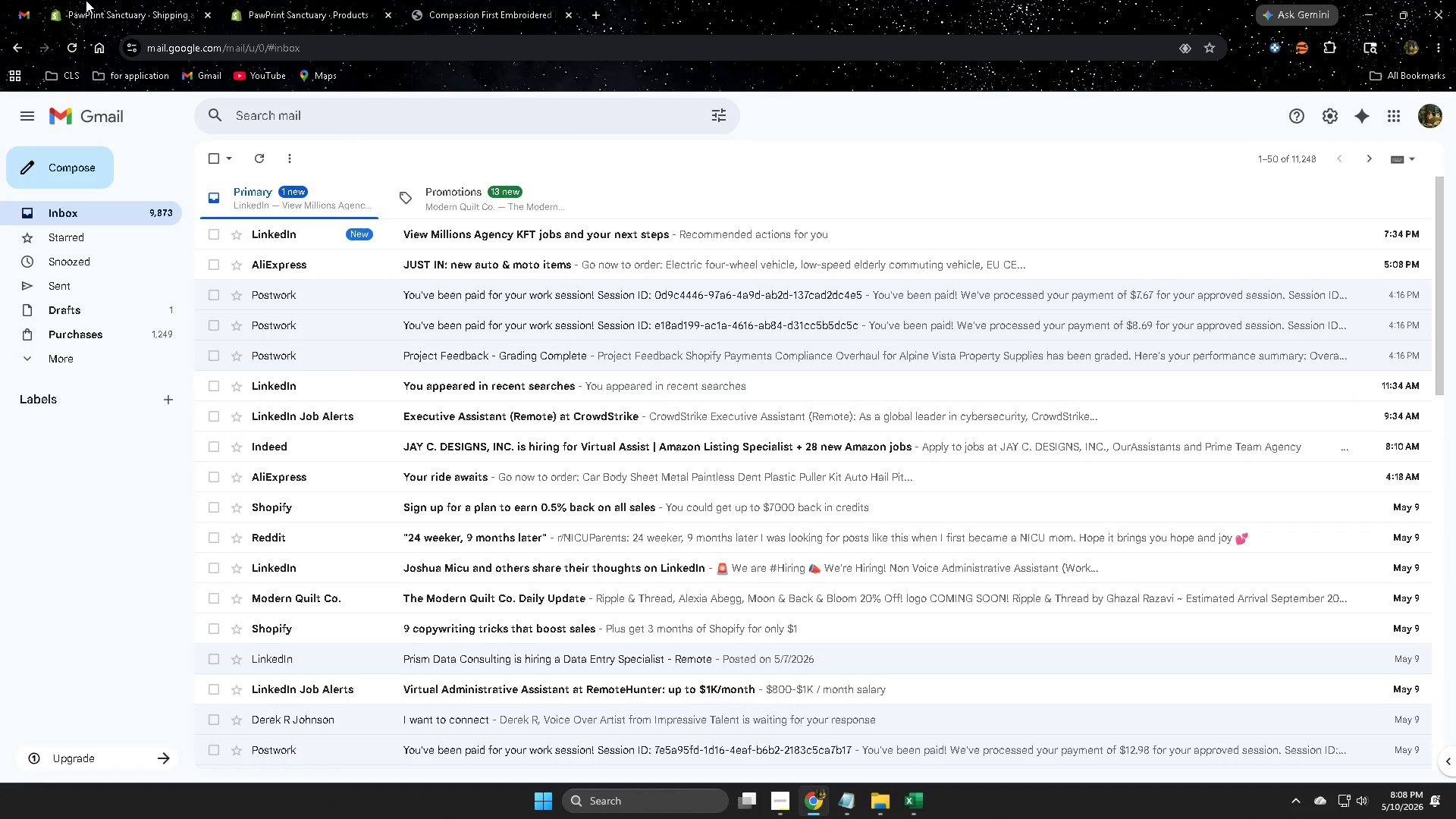 
left_click([86, 0])
 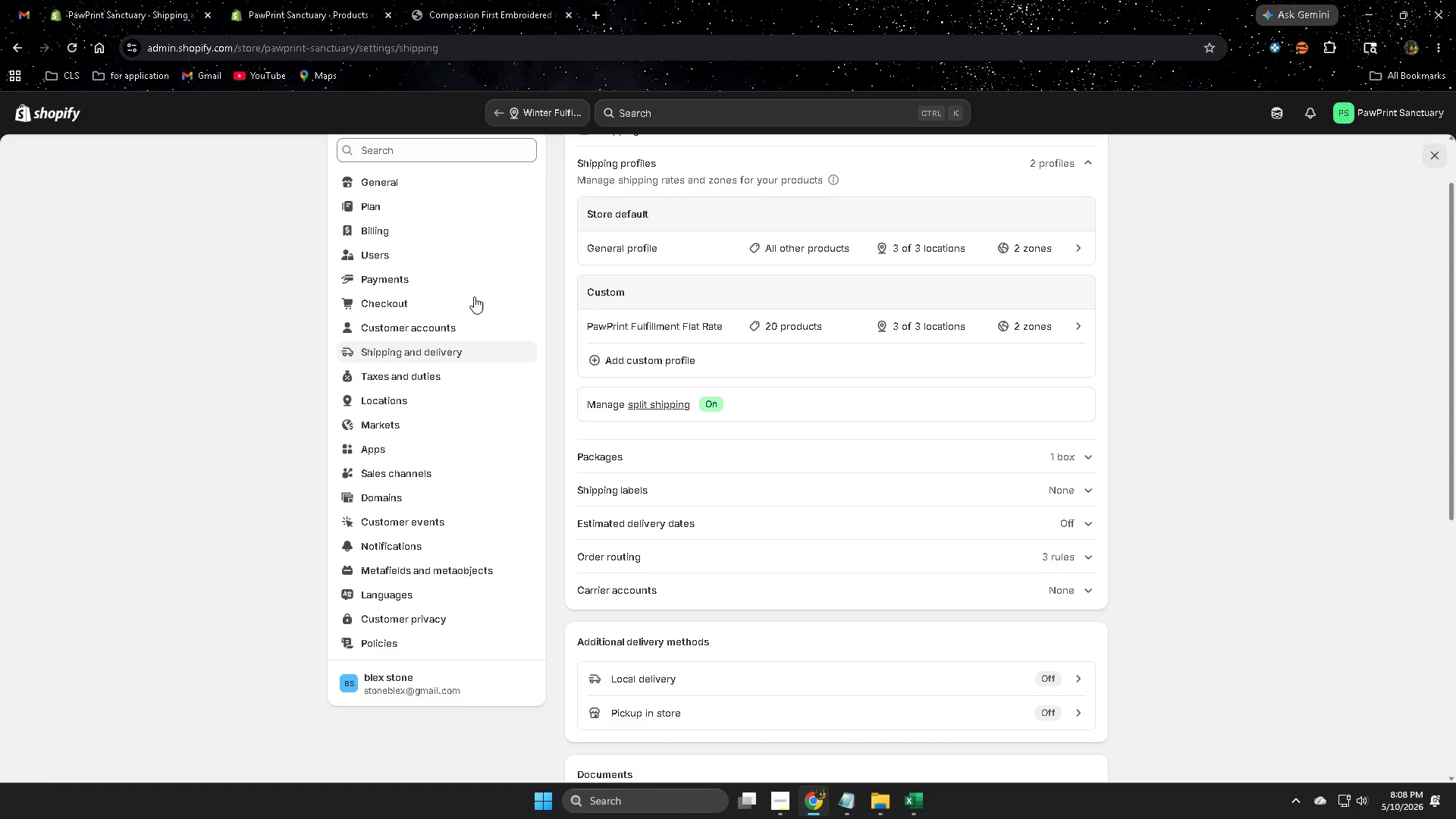 
scroll: coordinate [562, 369], scroll_direction: up, amount: 2.0